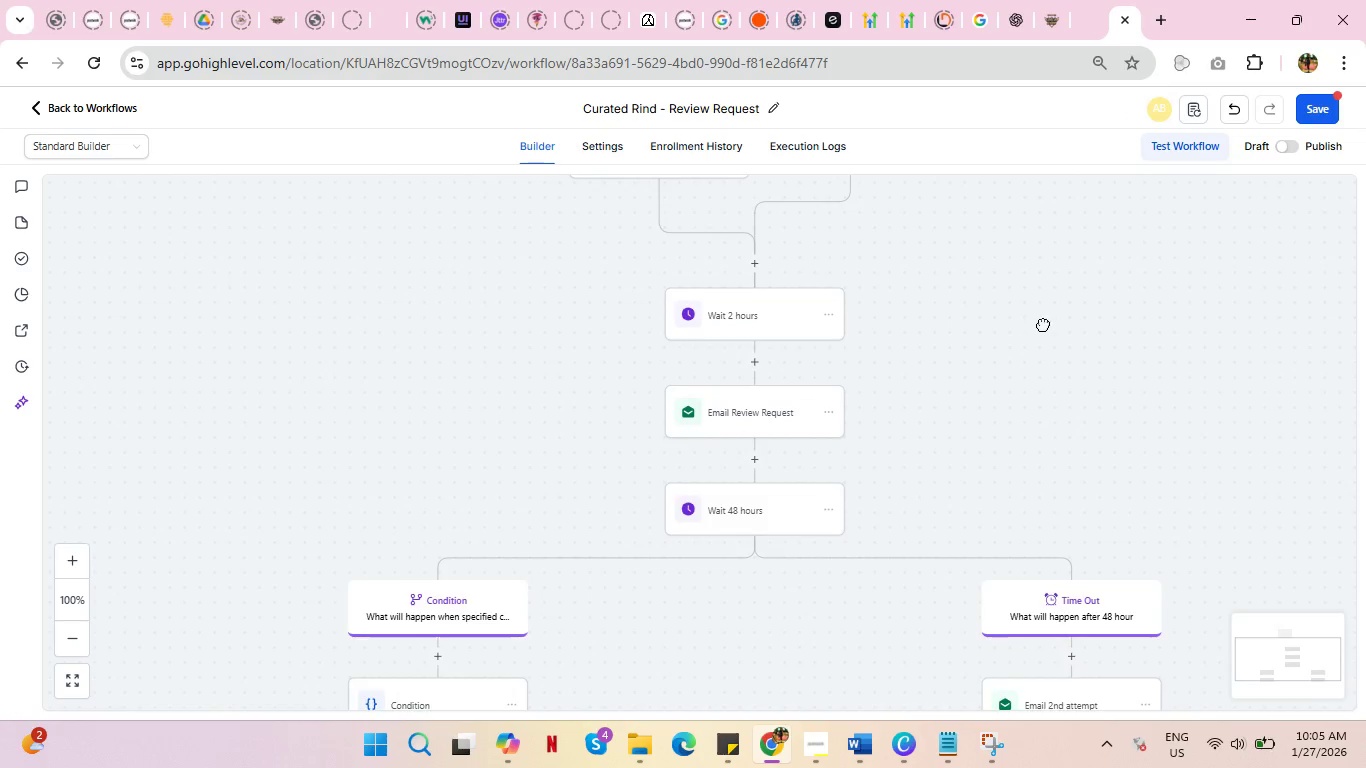 
left_click_drag(start_coordinate=[1042, 324], to_coordinate=[1024, 463])
 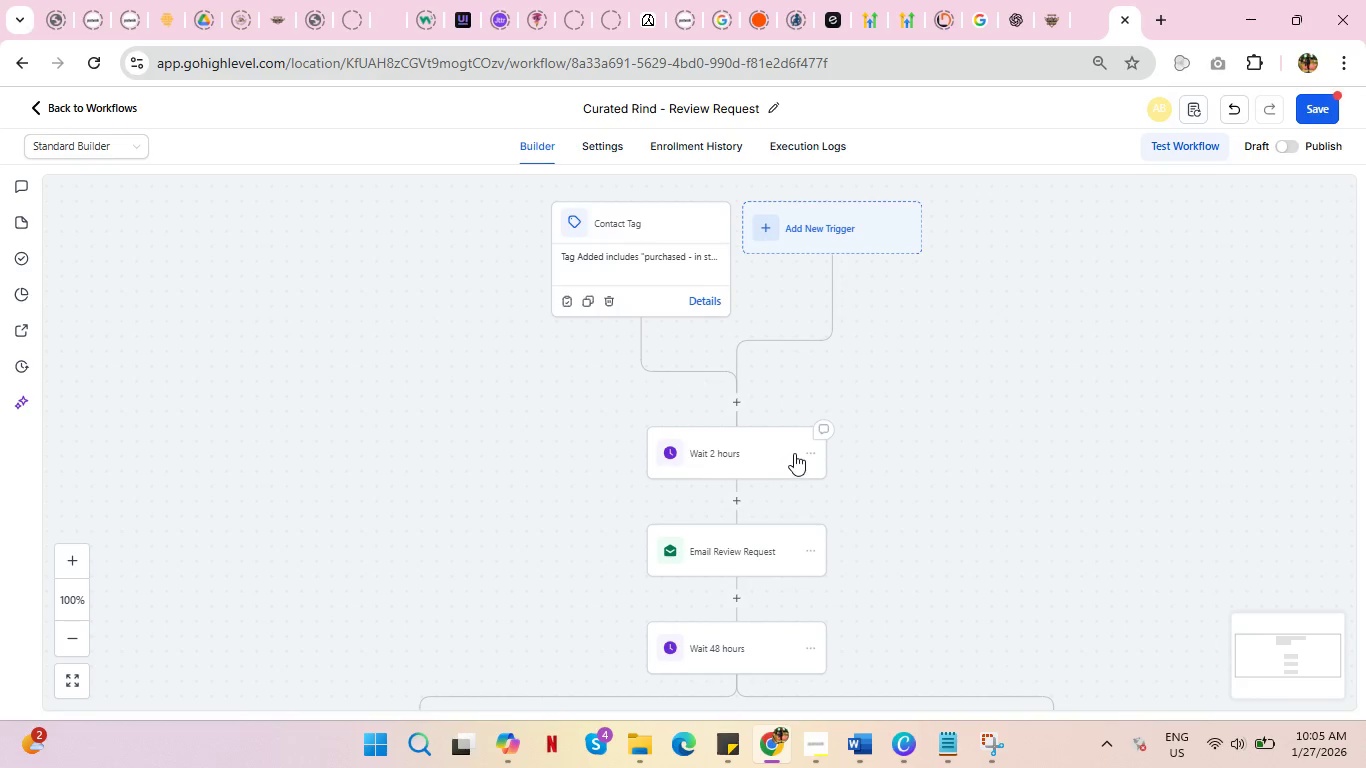 
left_click([810, 452])
 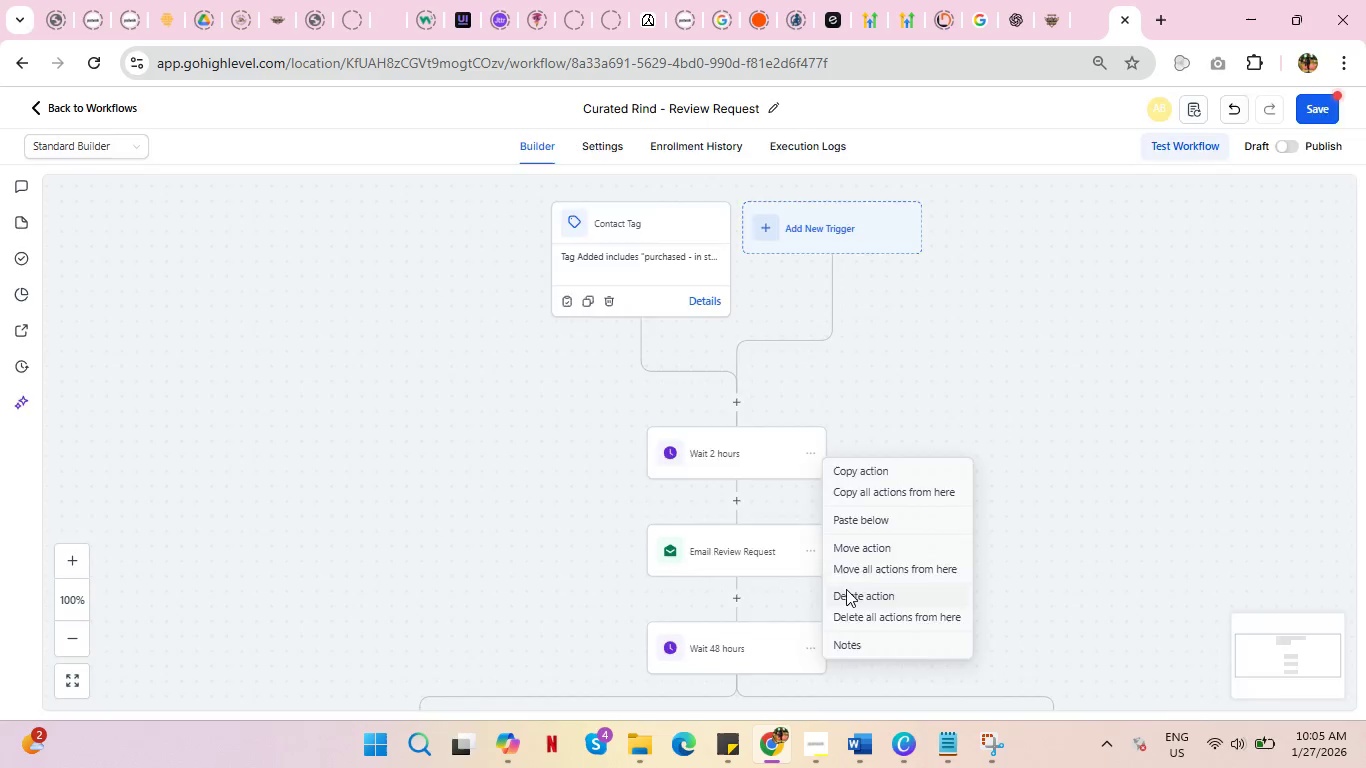 
left_click([846, 439])
 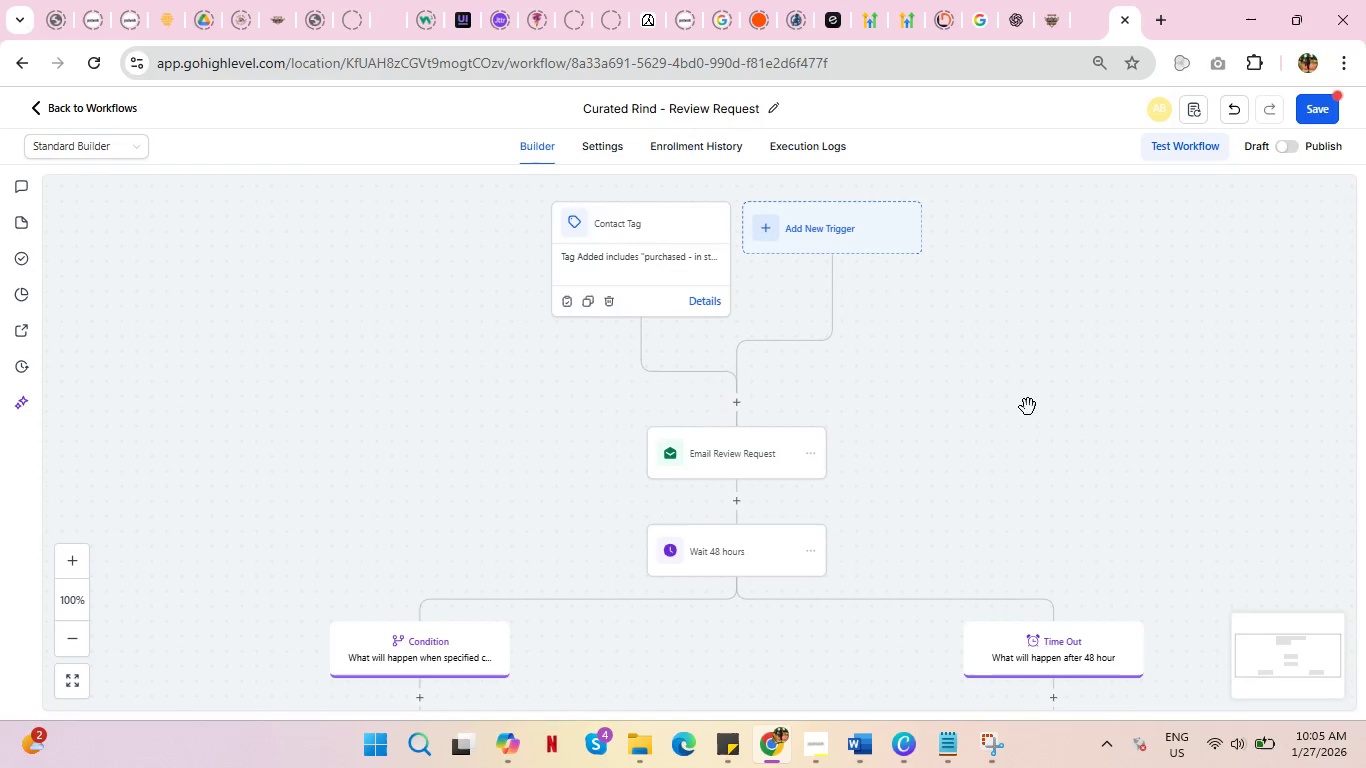 
left_click([995, 395])
 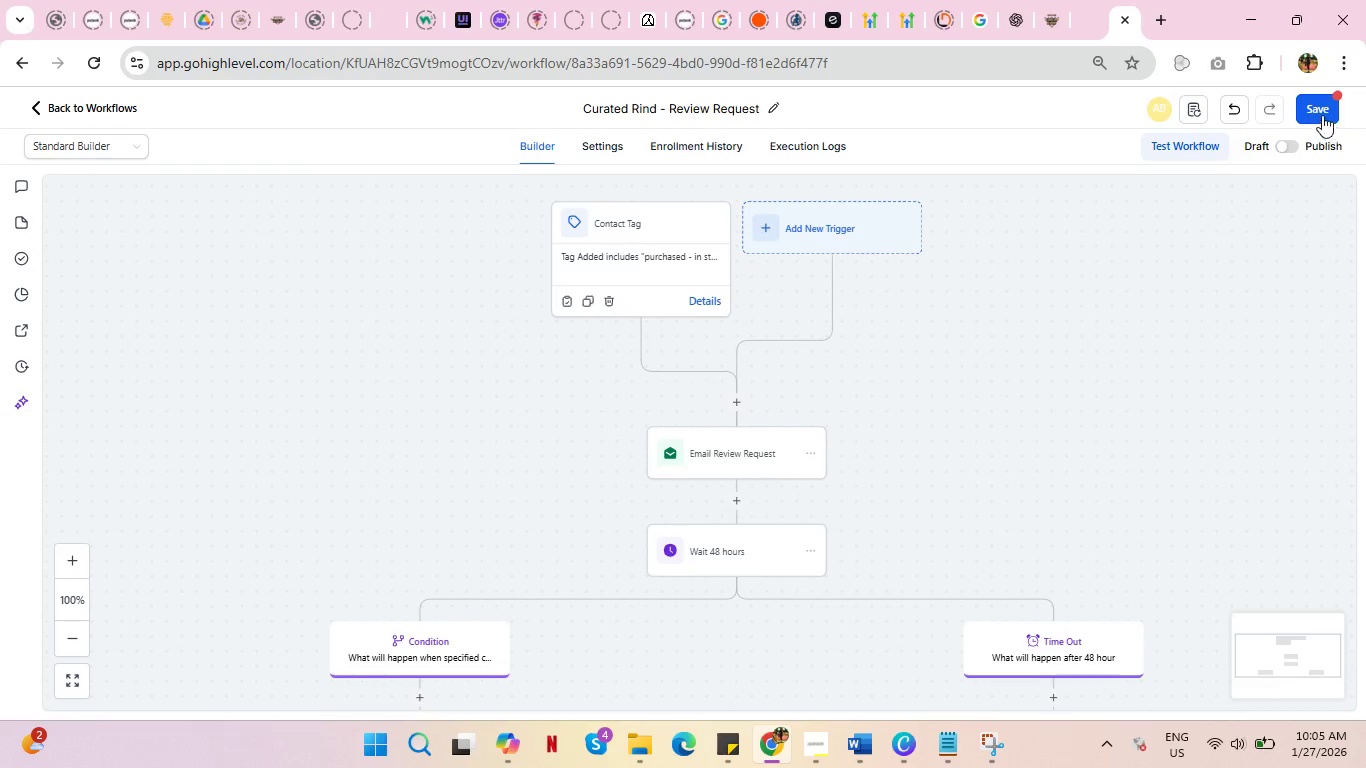 
left_click([1319, 110])
 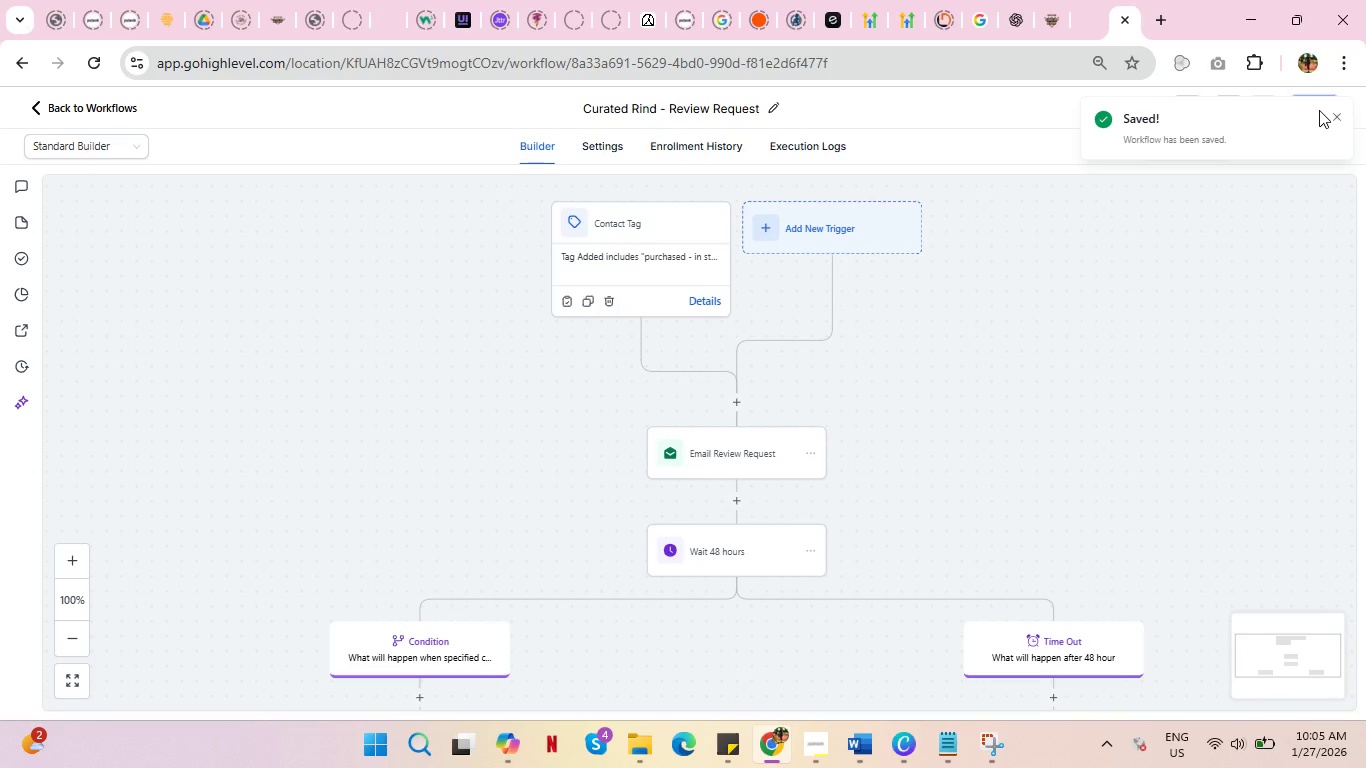 
wait(6.5)
 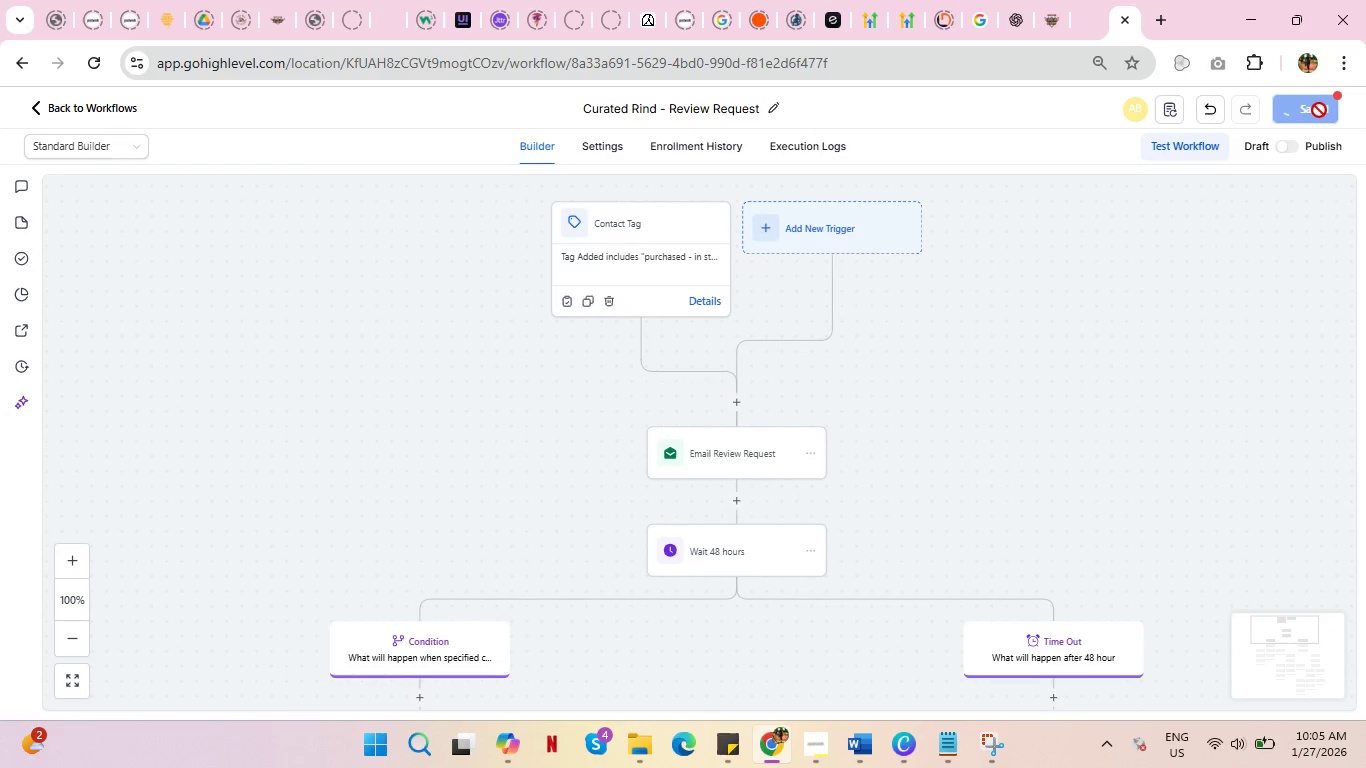 
left_click([1142, 295])
 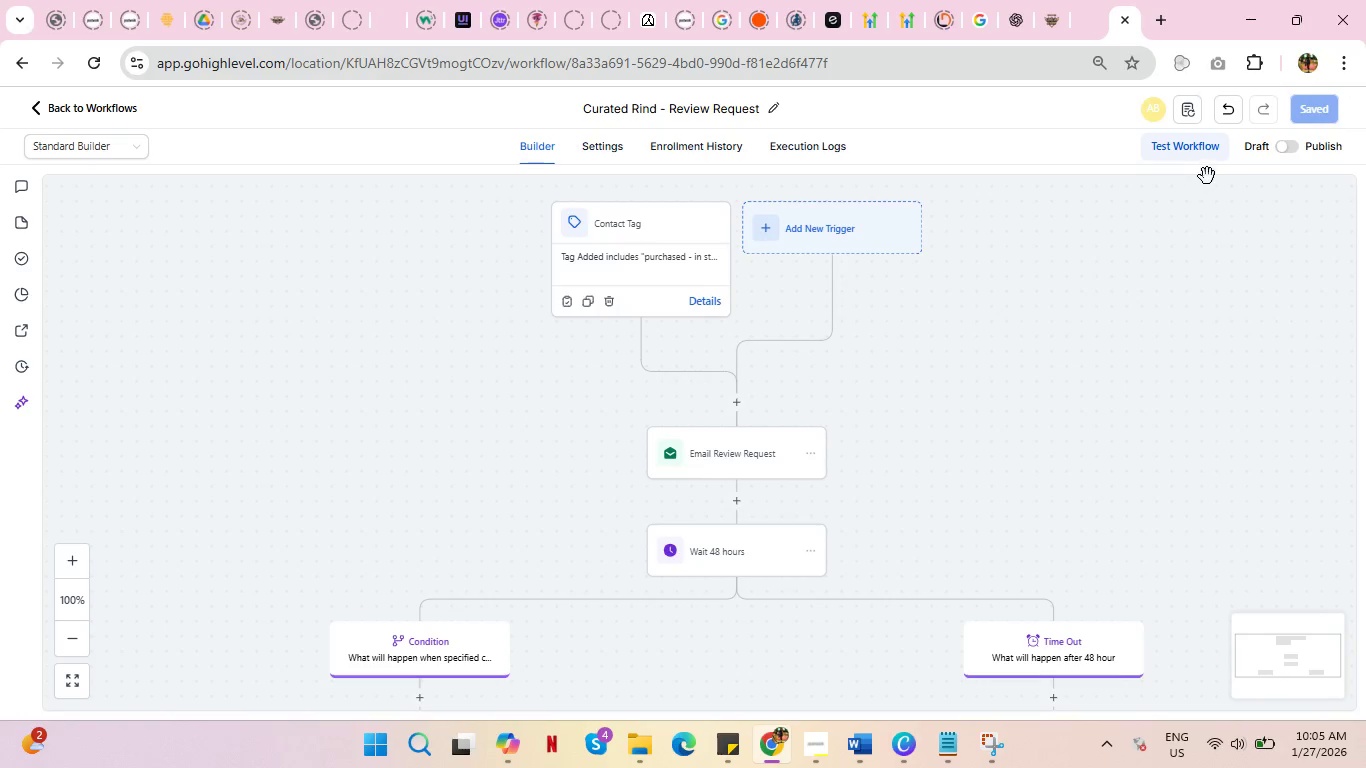 
left_click([1190, 153])
 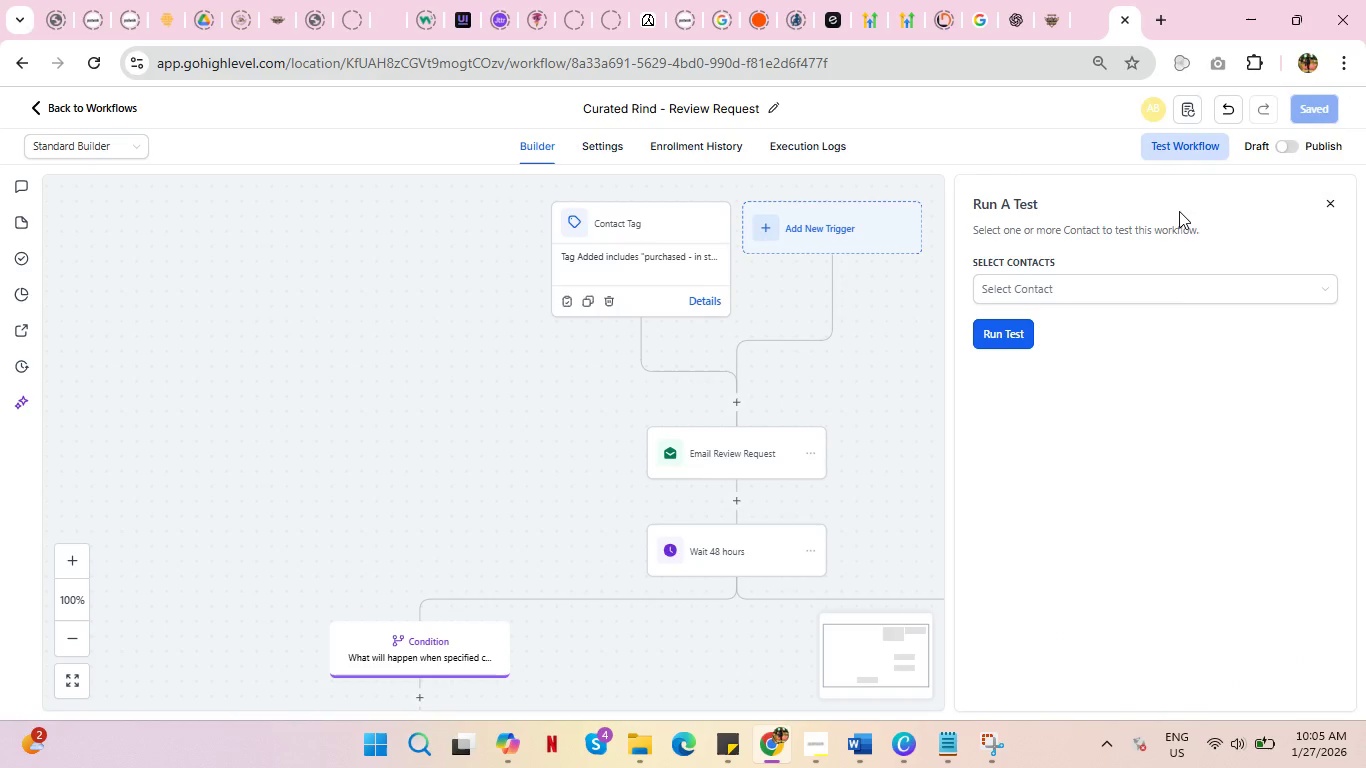 
left_click([1179, 290])
 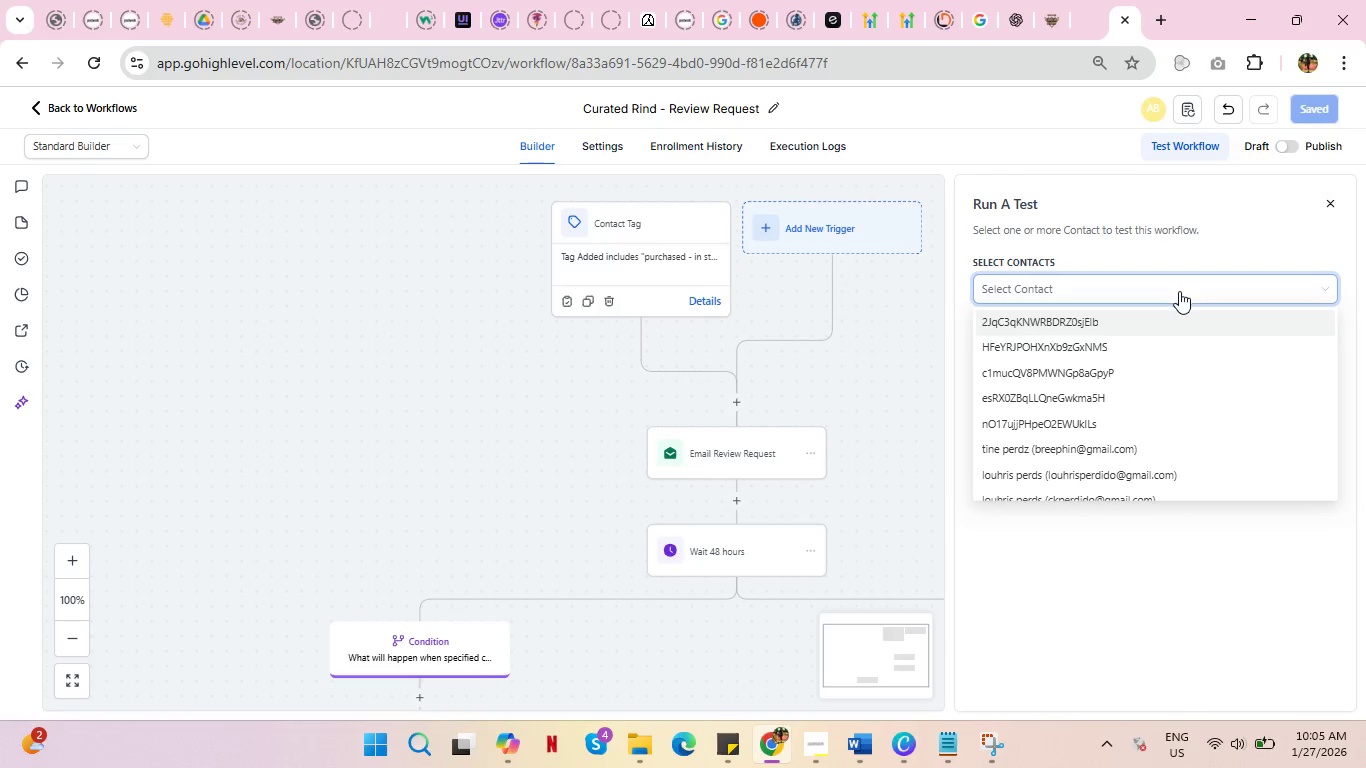 
scroll: coordinate [1176, 332], scroll_direction: down, amount: 2.0
 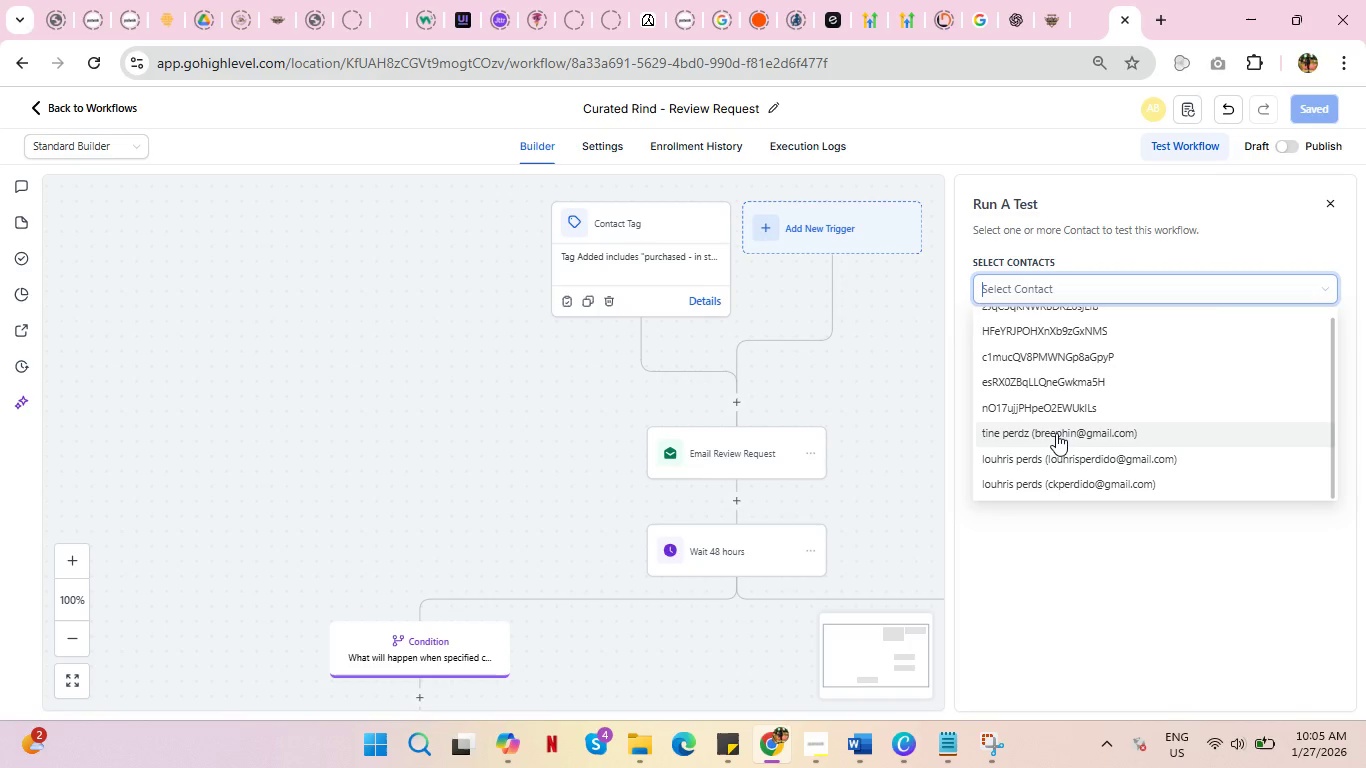 
left_click([264, 302])
 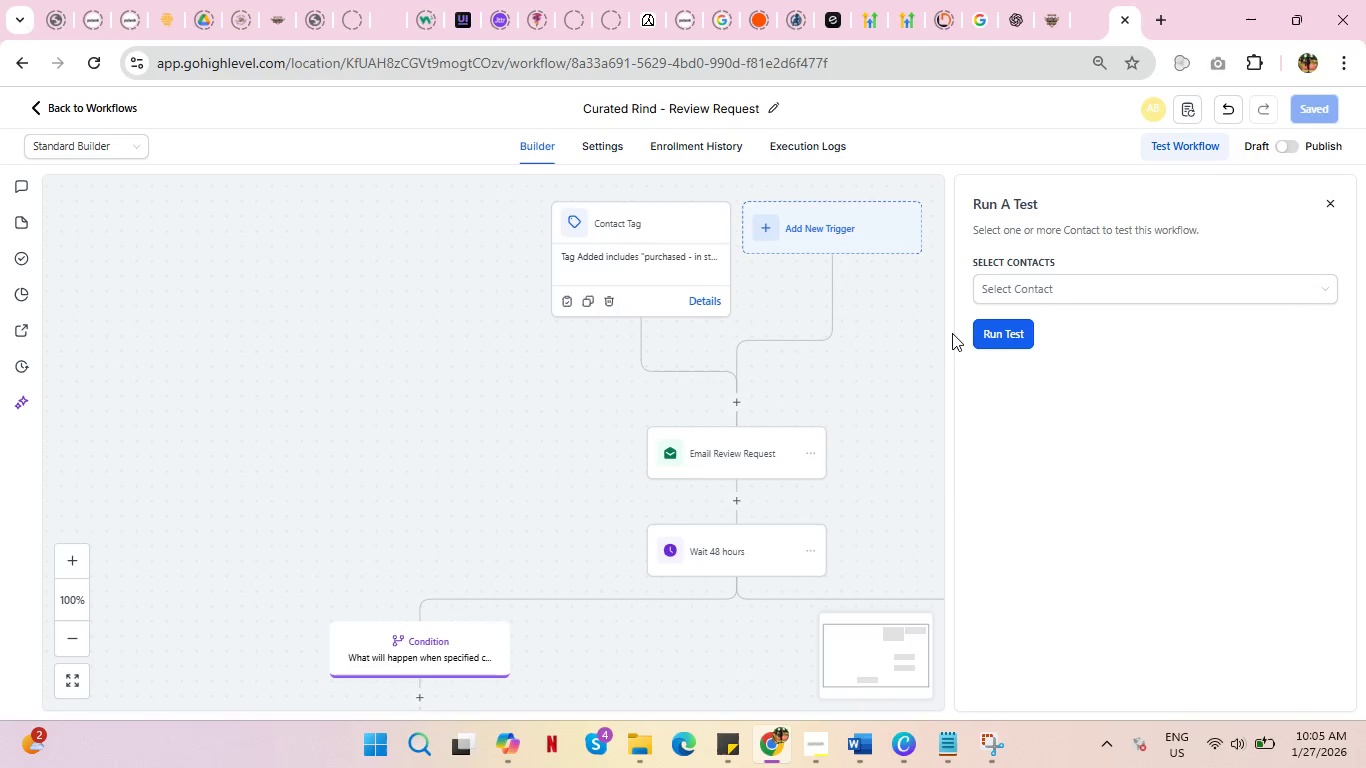 
left_click([986, 339])
 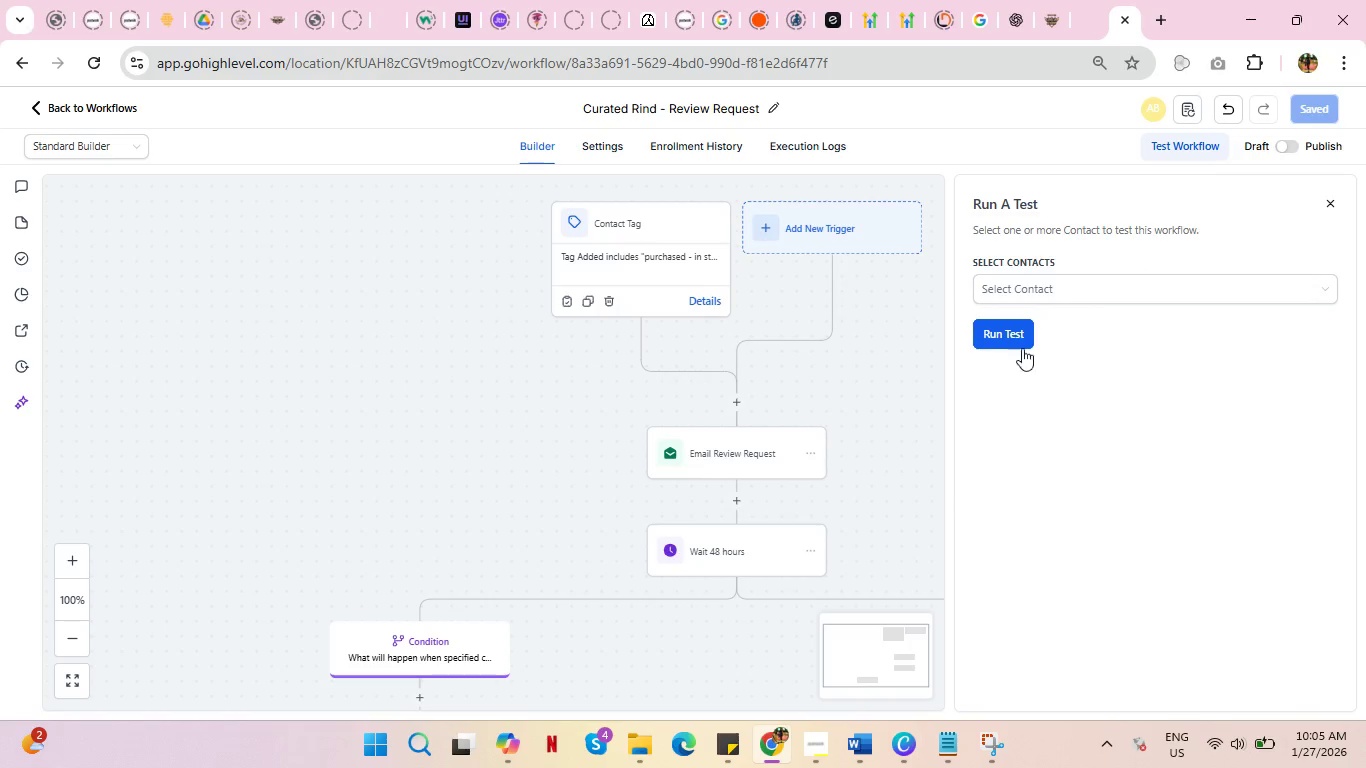 
left_click([1131, 289])
 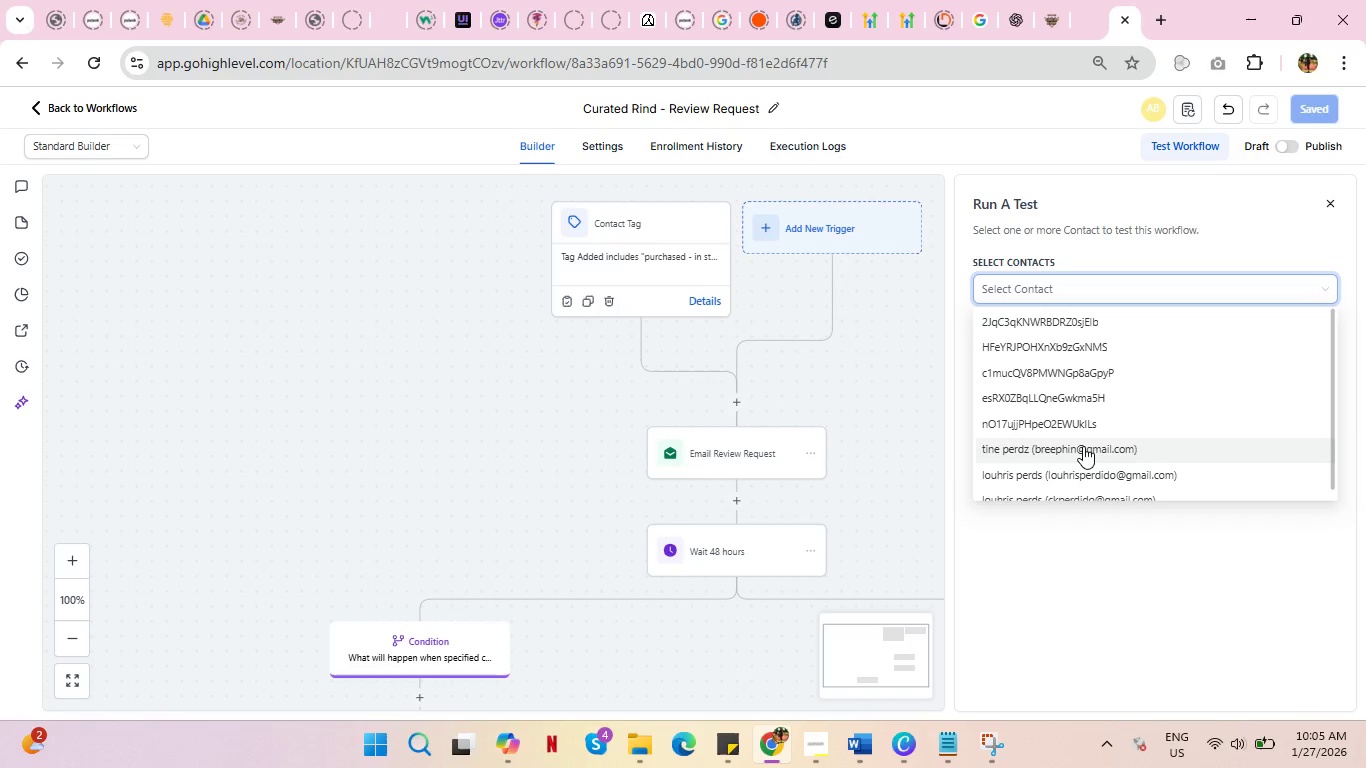 
left_click([1083, 445])
 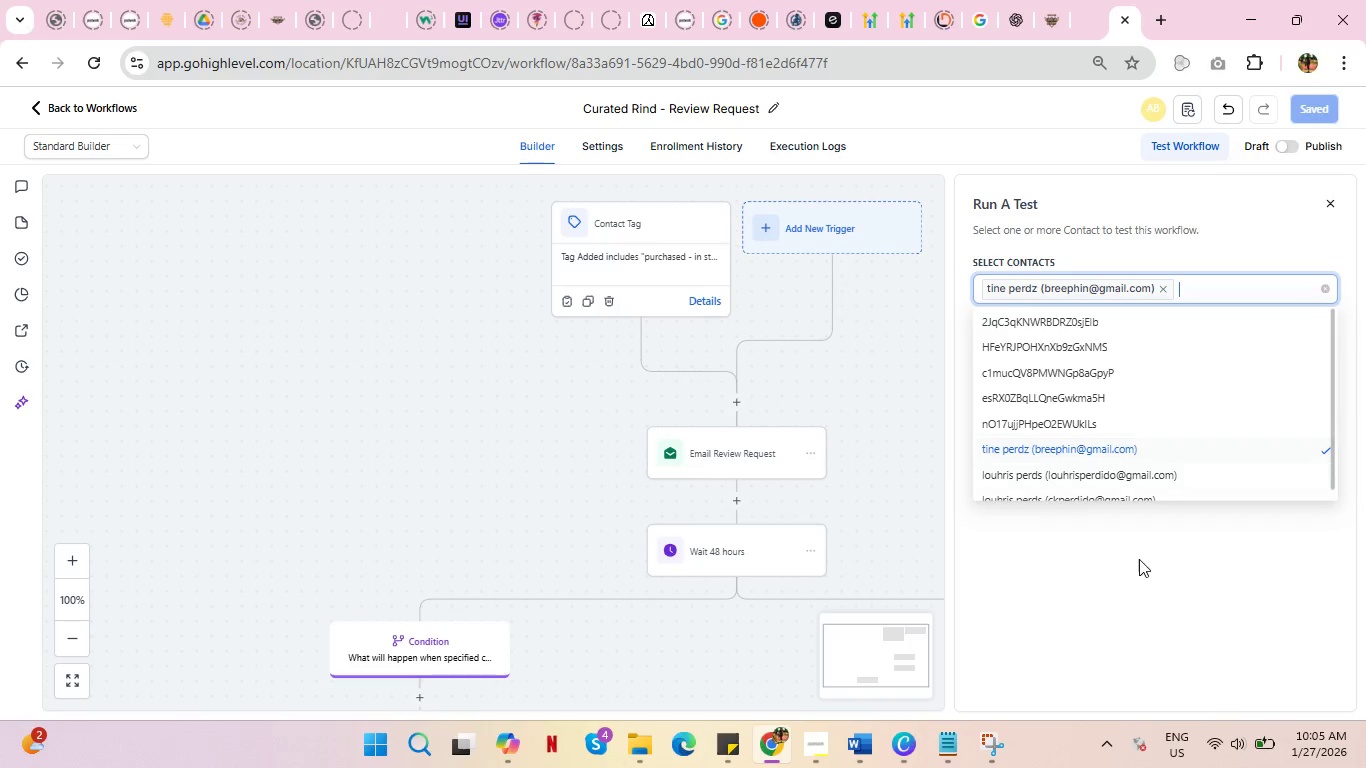 
left_click([1142, 564])
 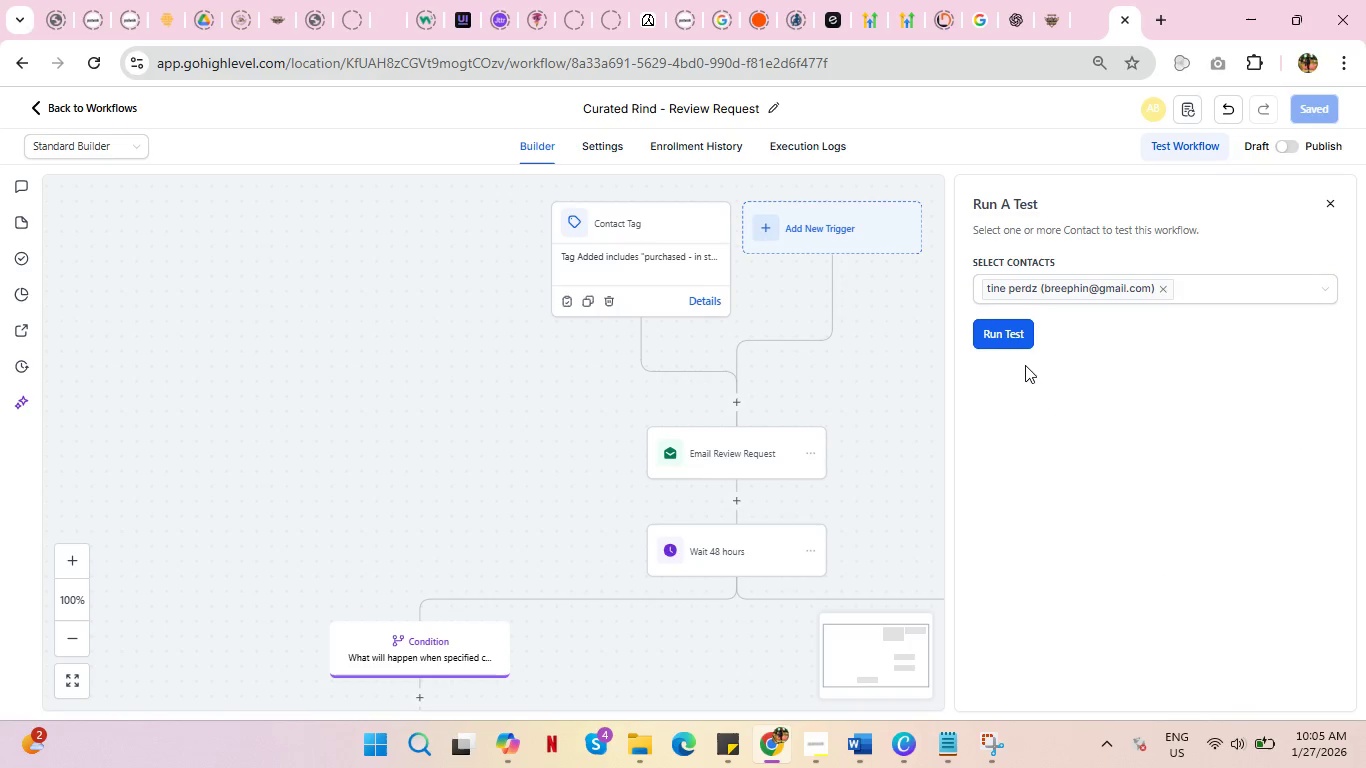 
left_click([1007, 331])
 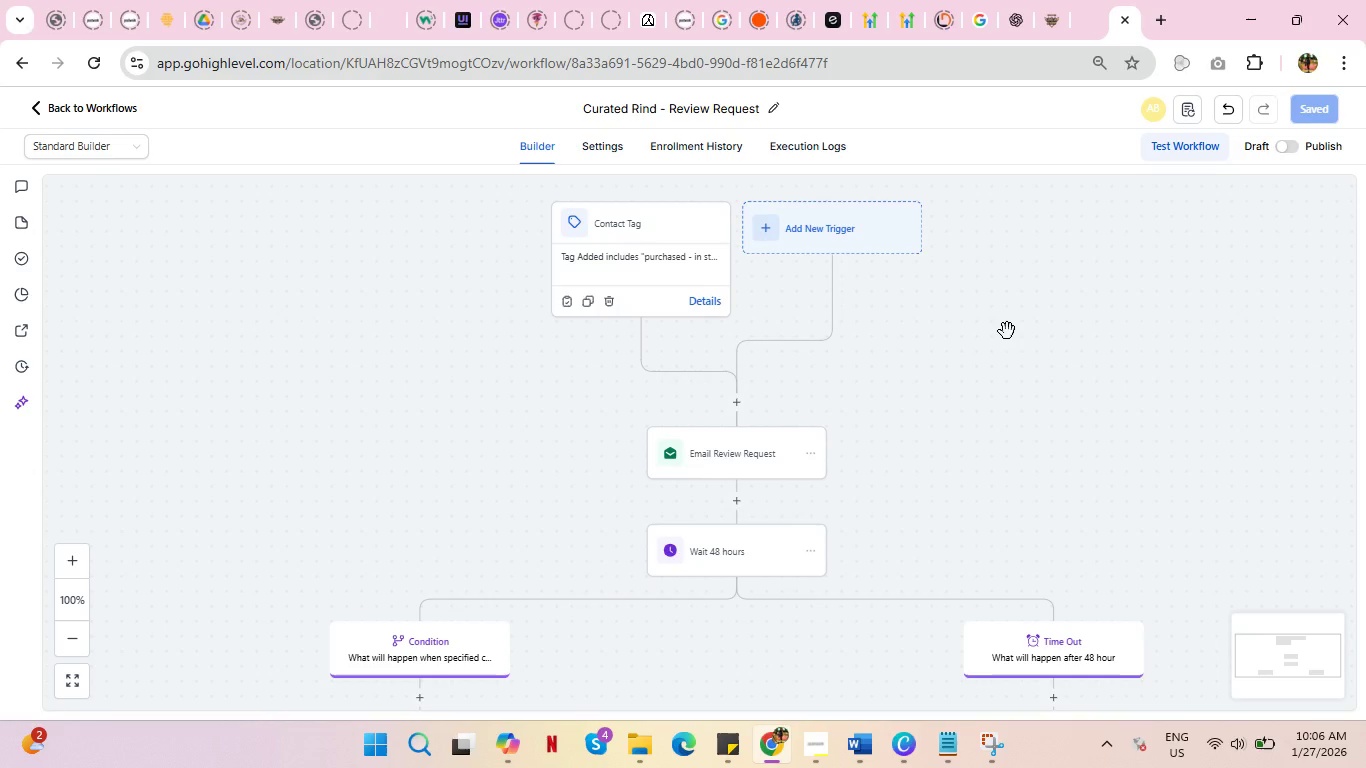 
wait(62.53)
 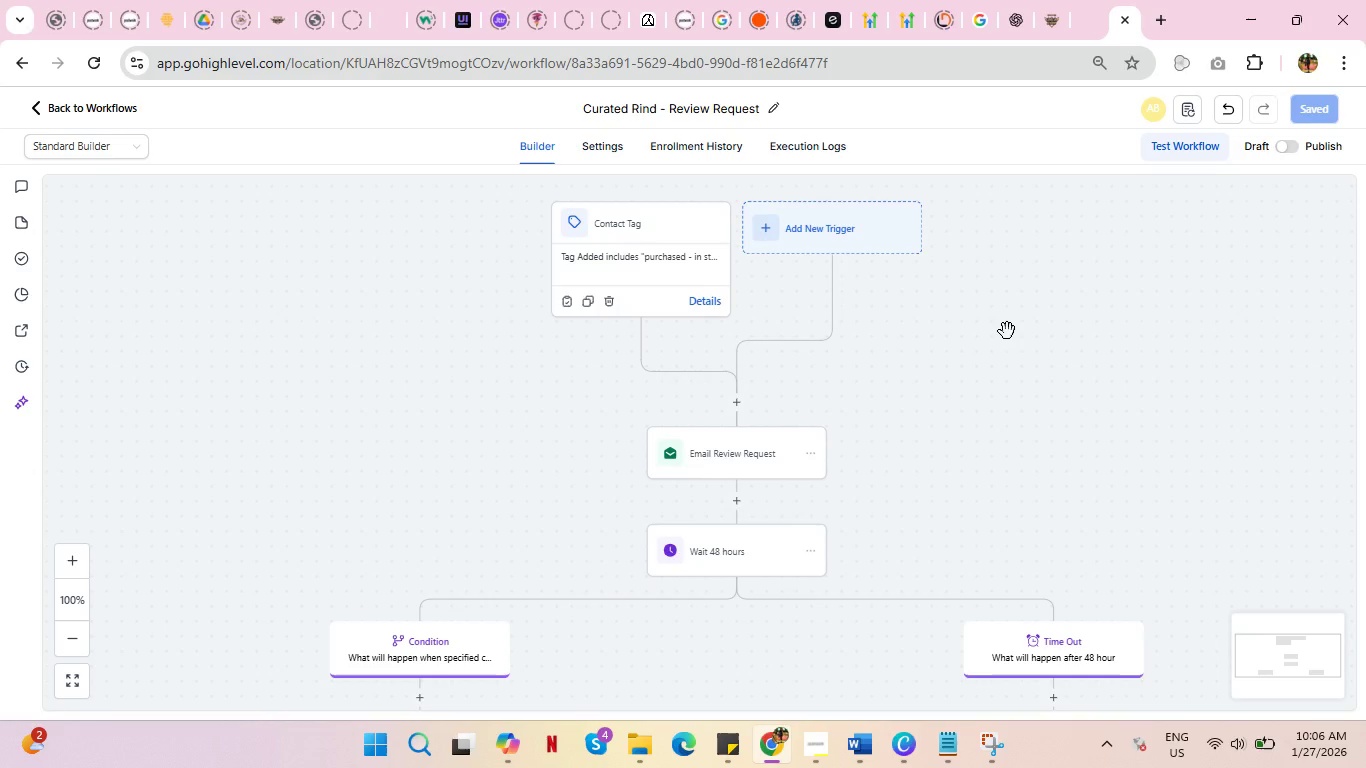 
left_click([973, 428])
 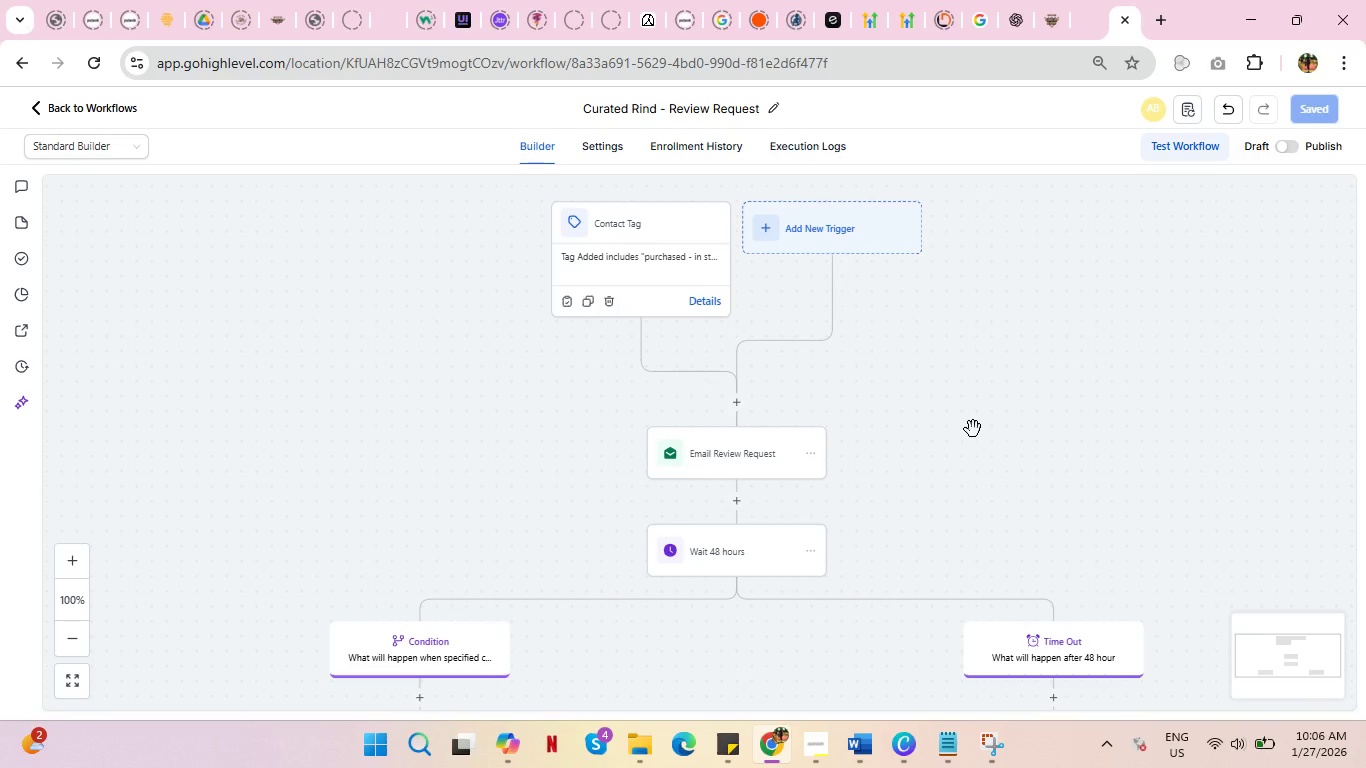 
wait(17.97)
 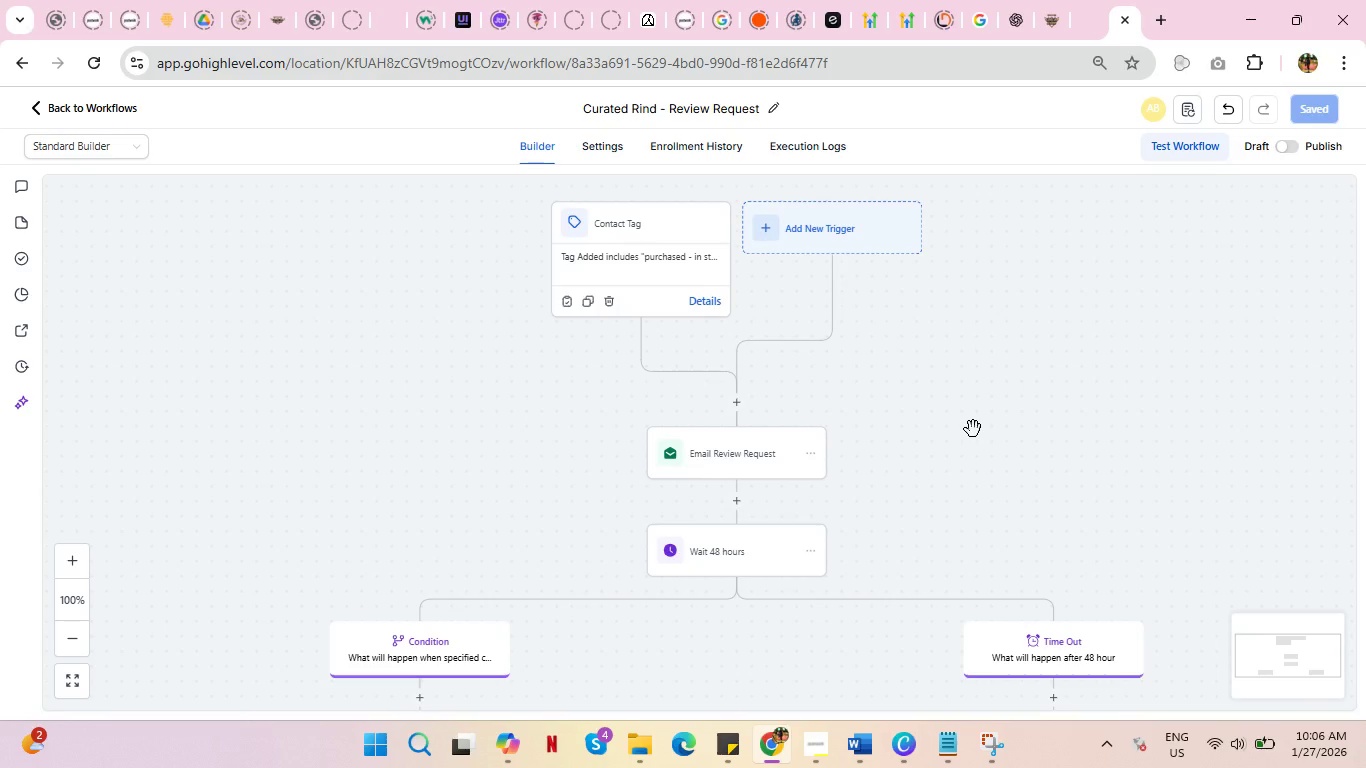 
left_click([1065, 0])
 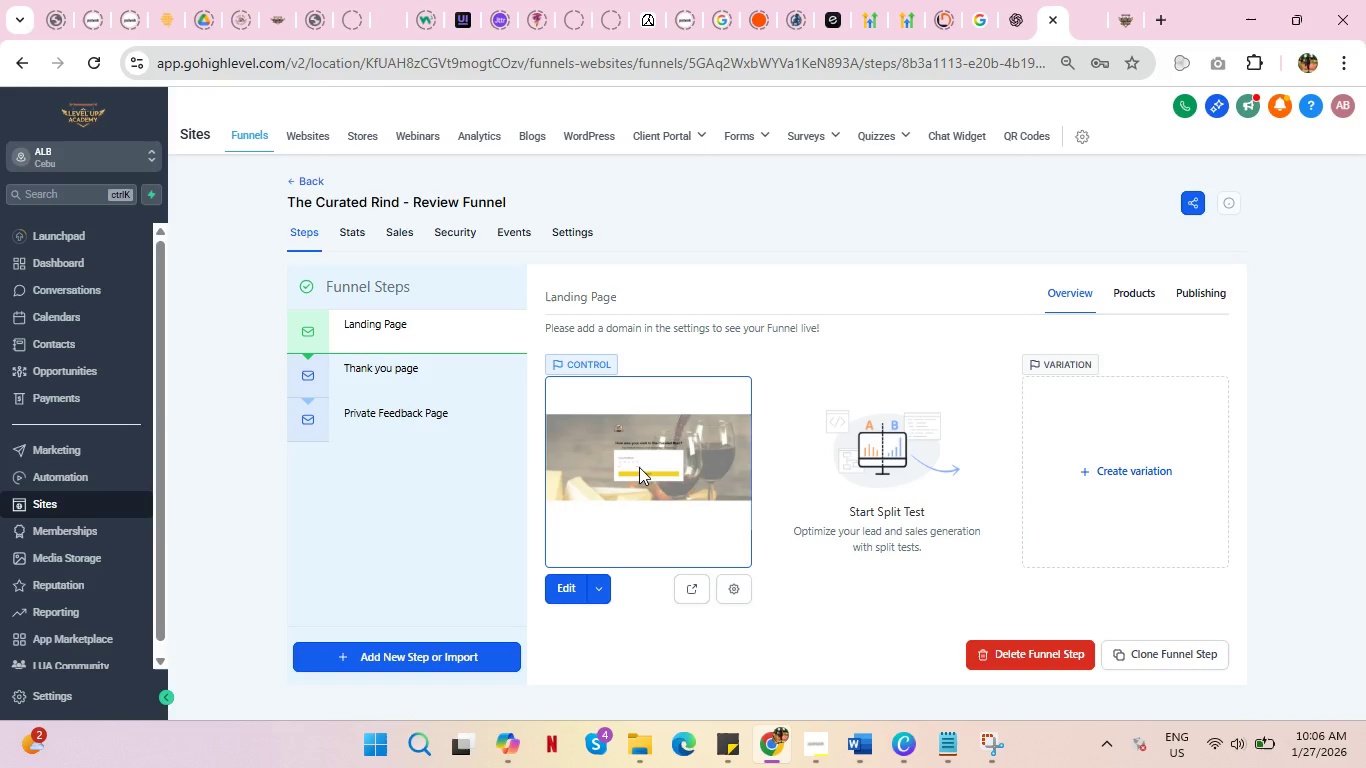 
left_click([639, 467])
 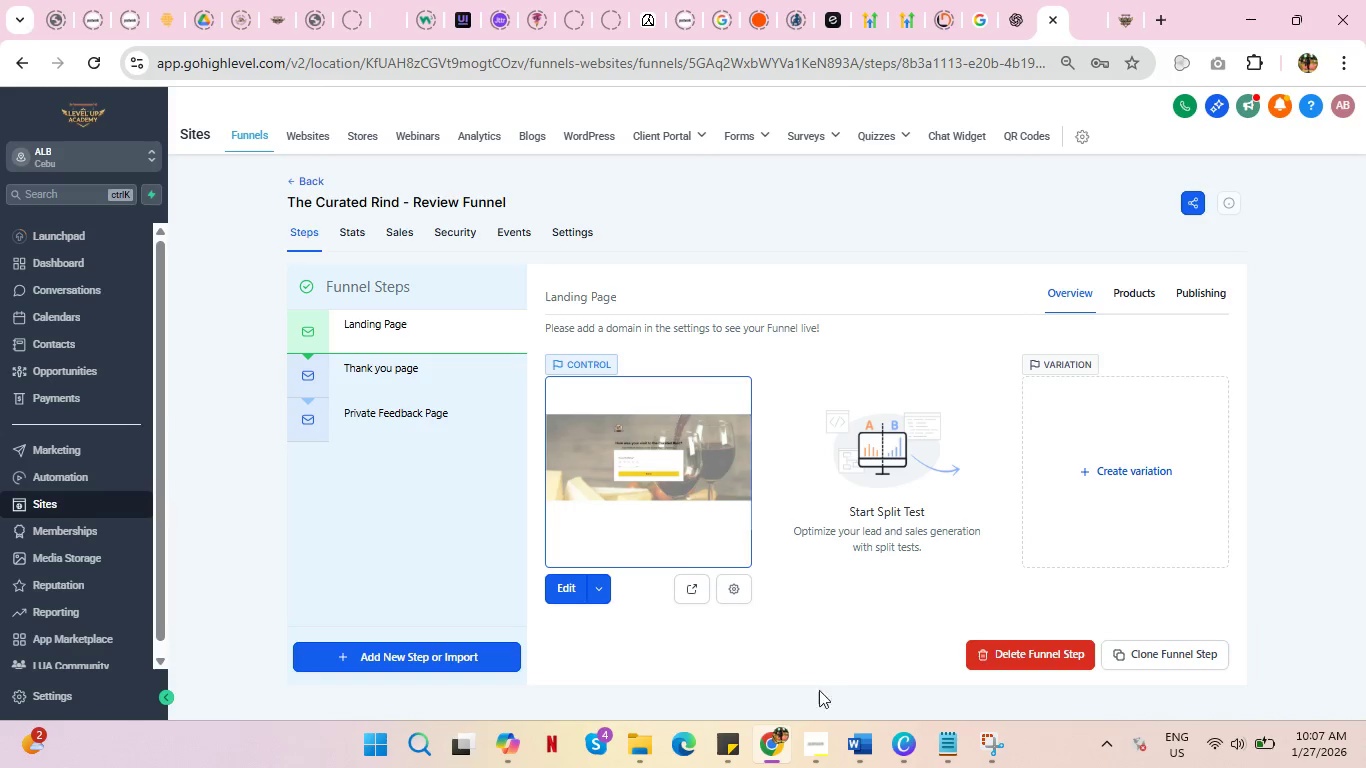 
left_click([818, 735])